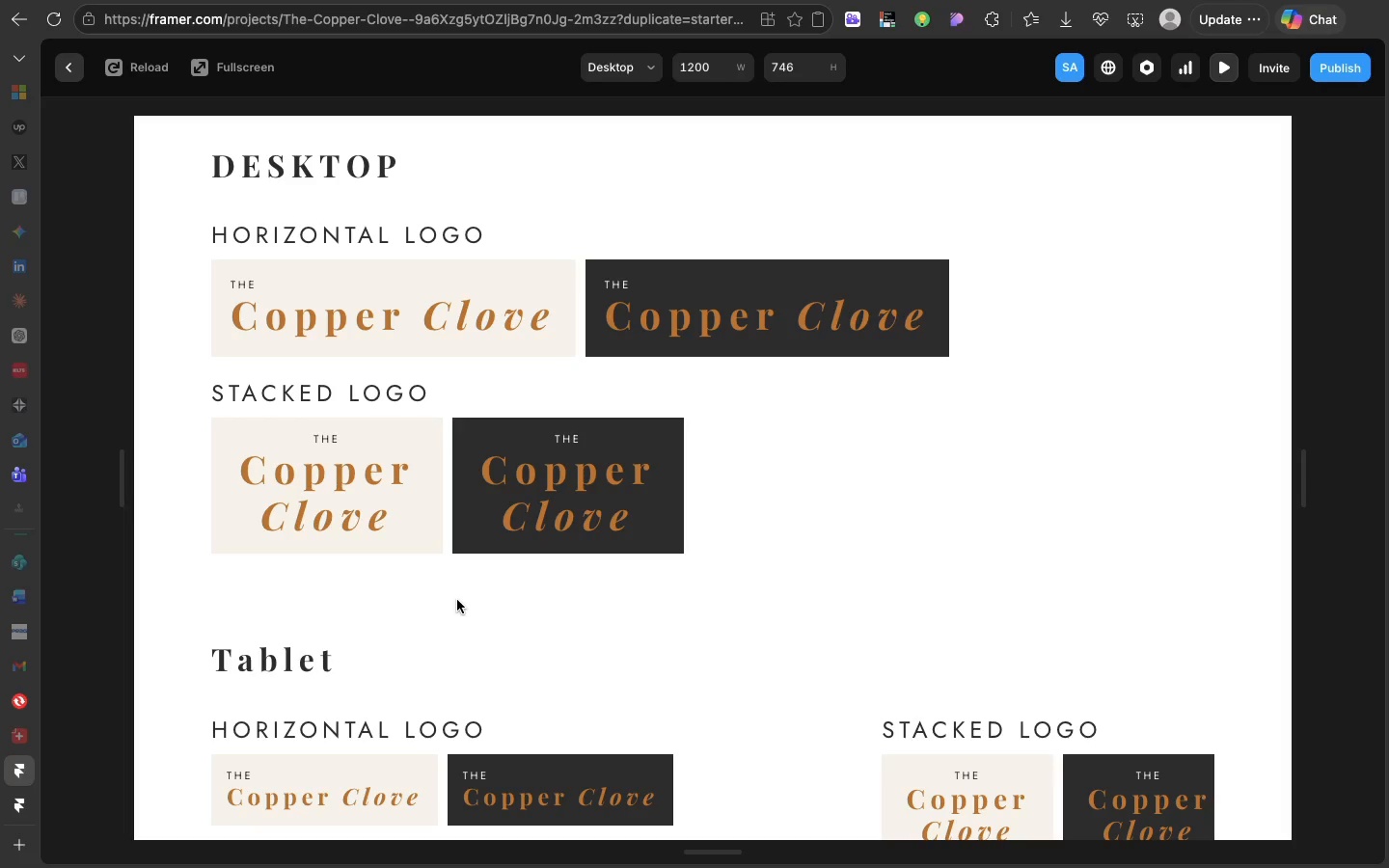 
wait(172.07)
 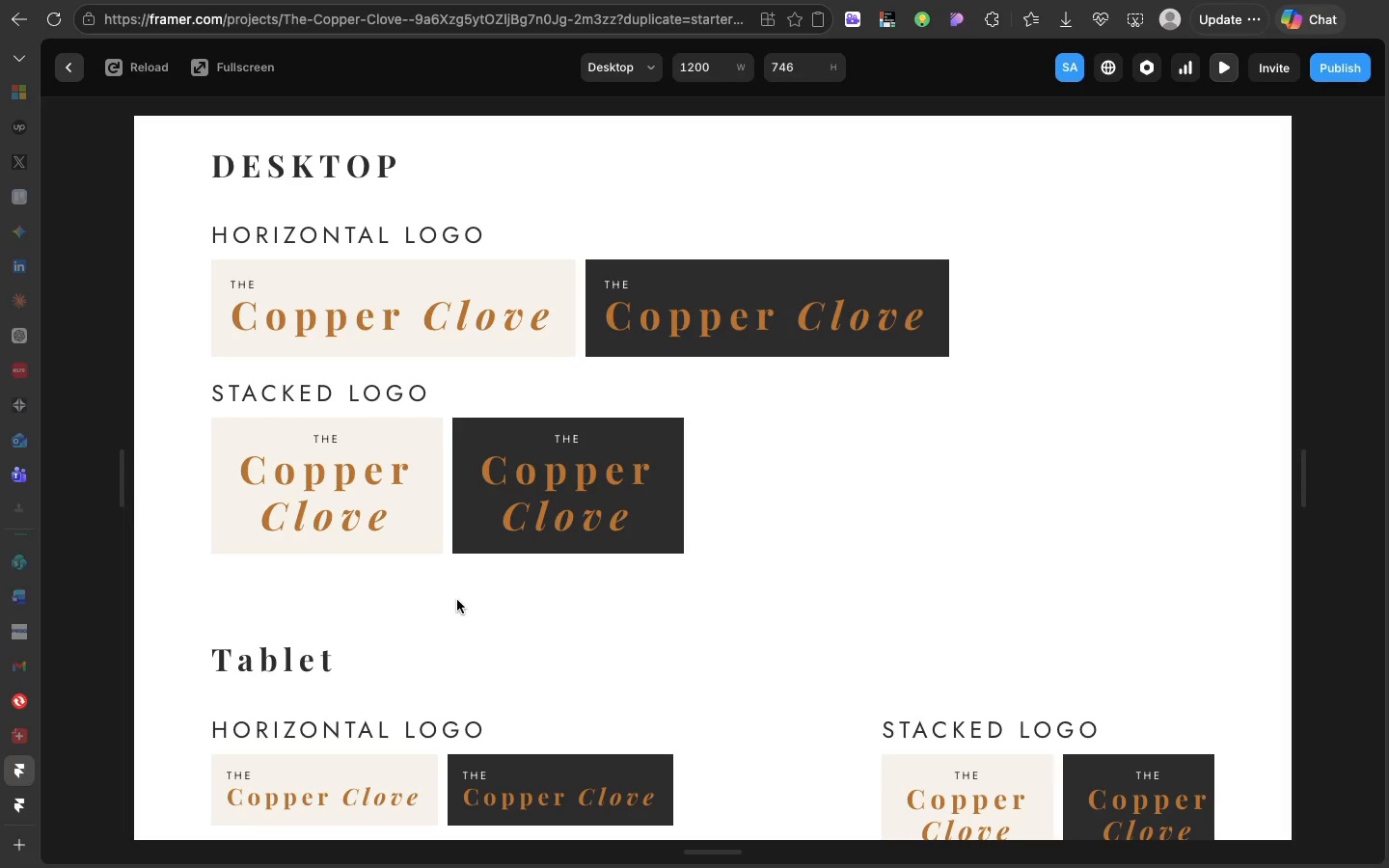 
scroll: coordinate [457, 604], scroll_direction: down, amount: 50.0
 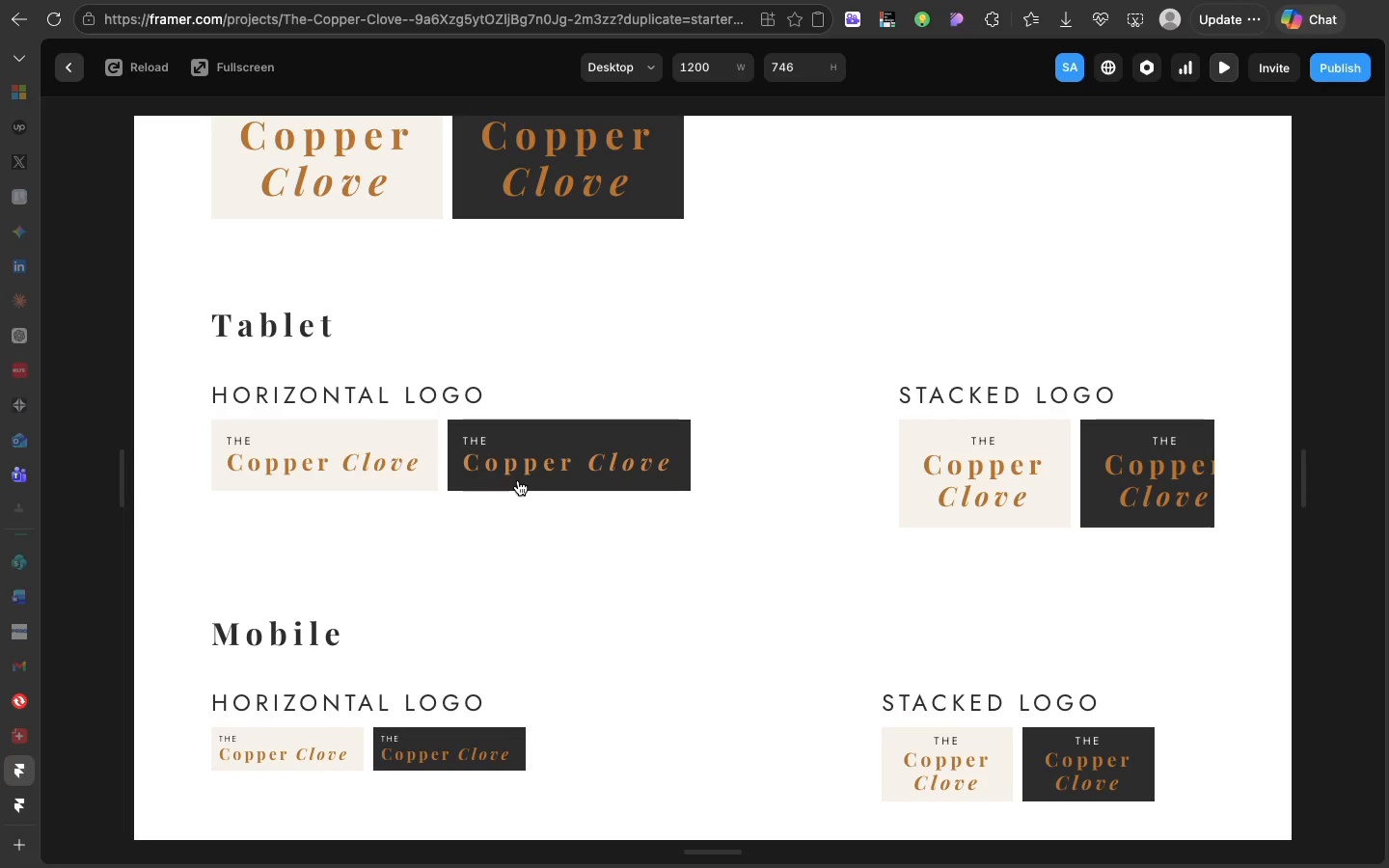 
wait(30.36)
 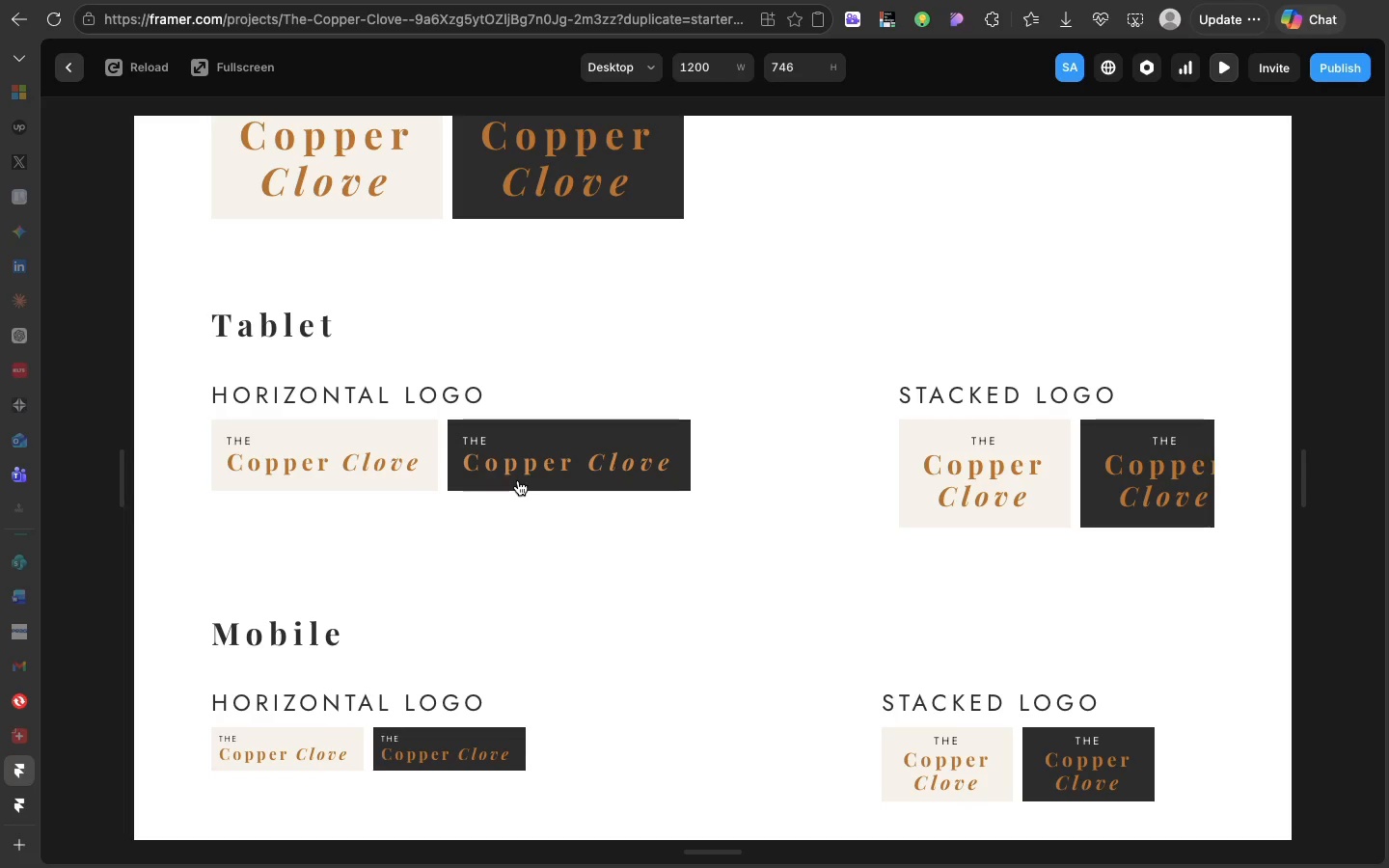 
left_click([1061, 446])
 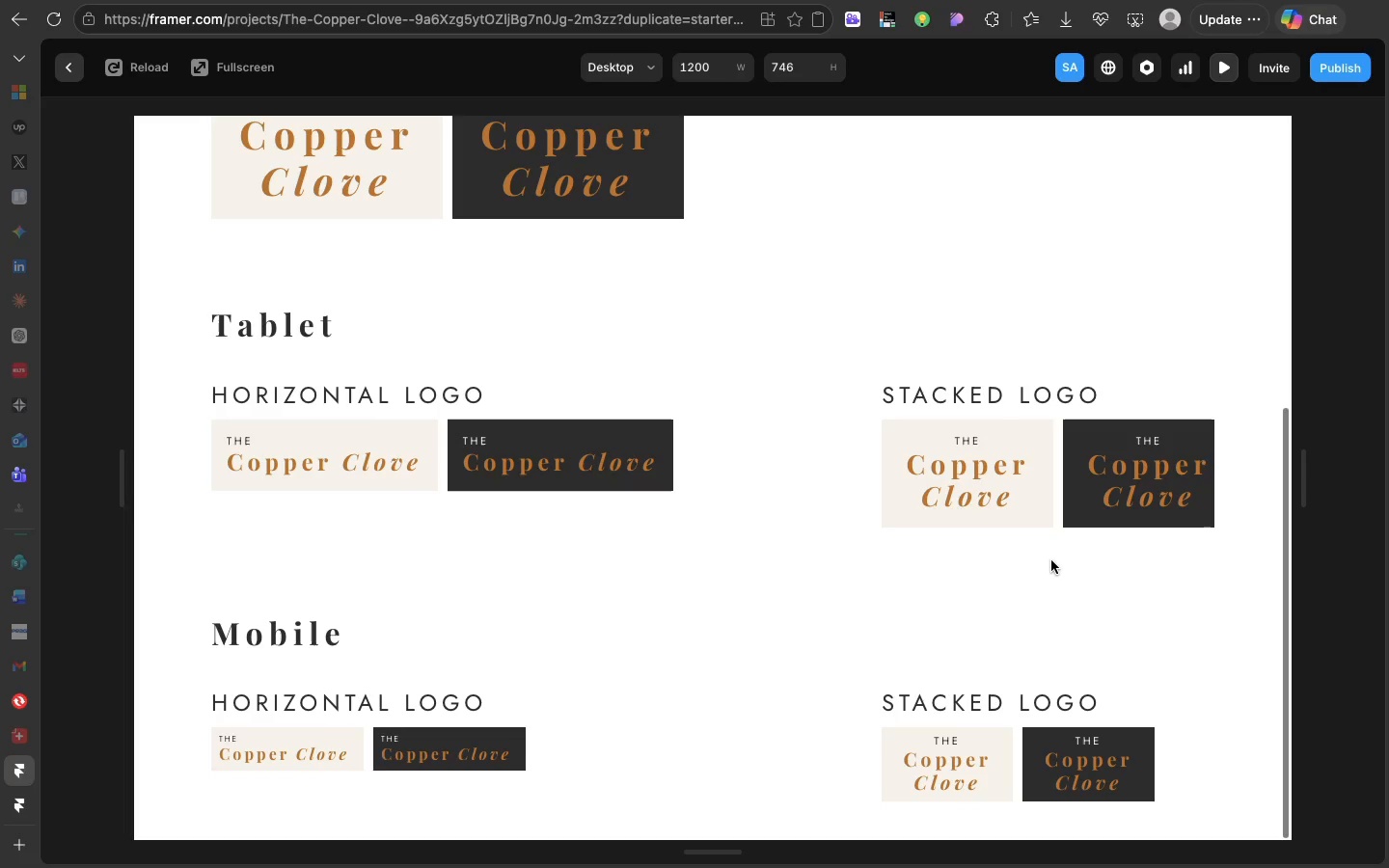 
wait(329.89)
 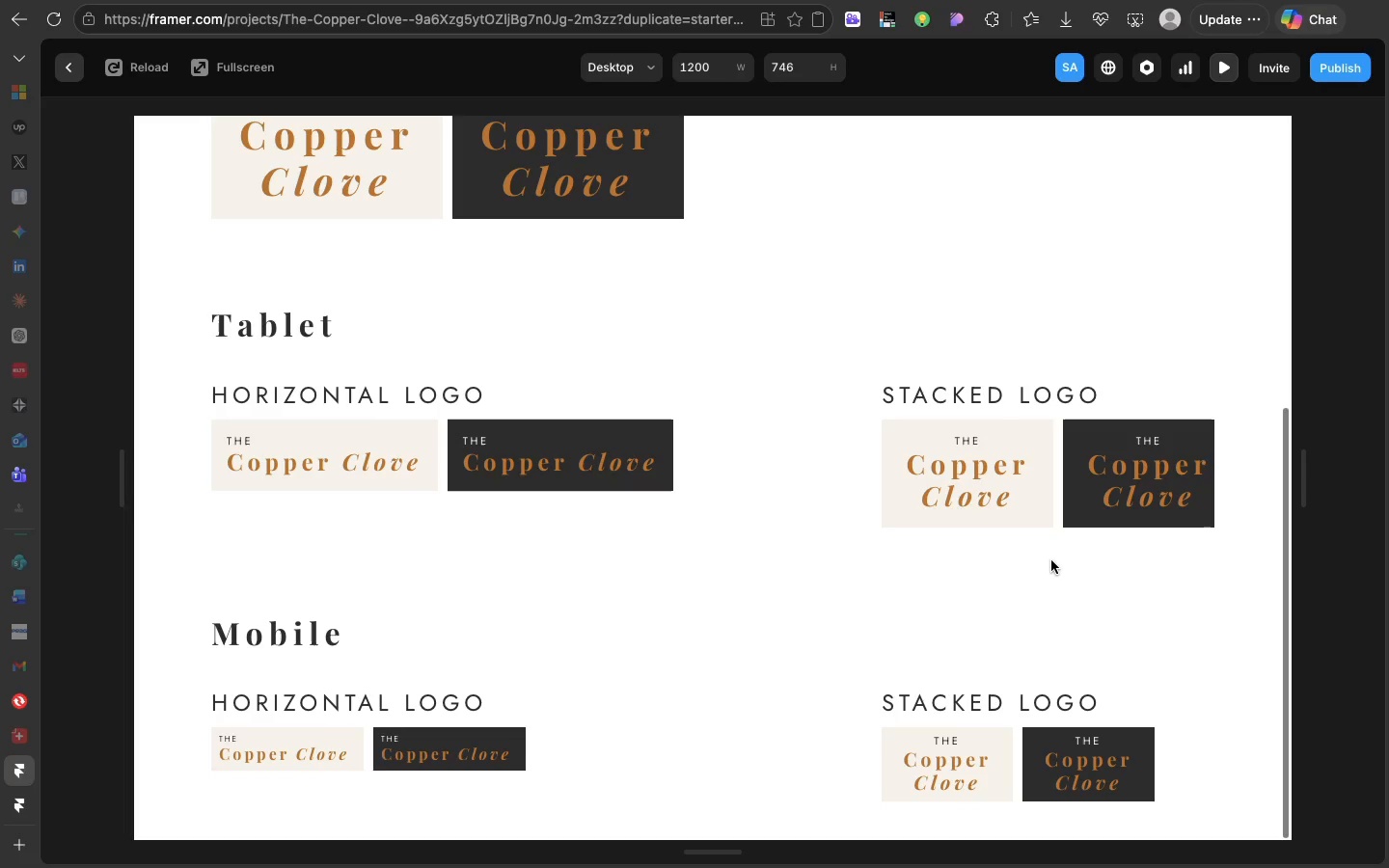 
left_click([71, 68])